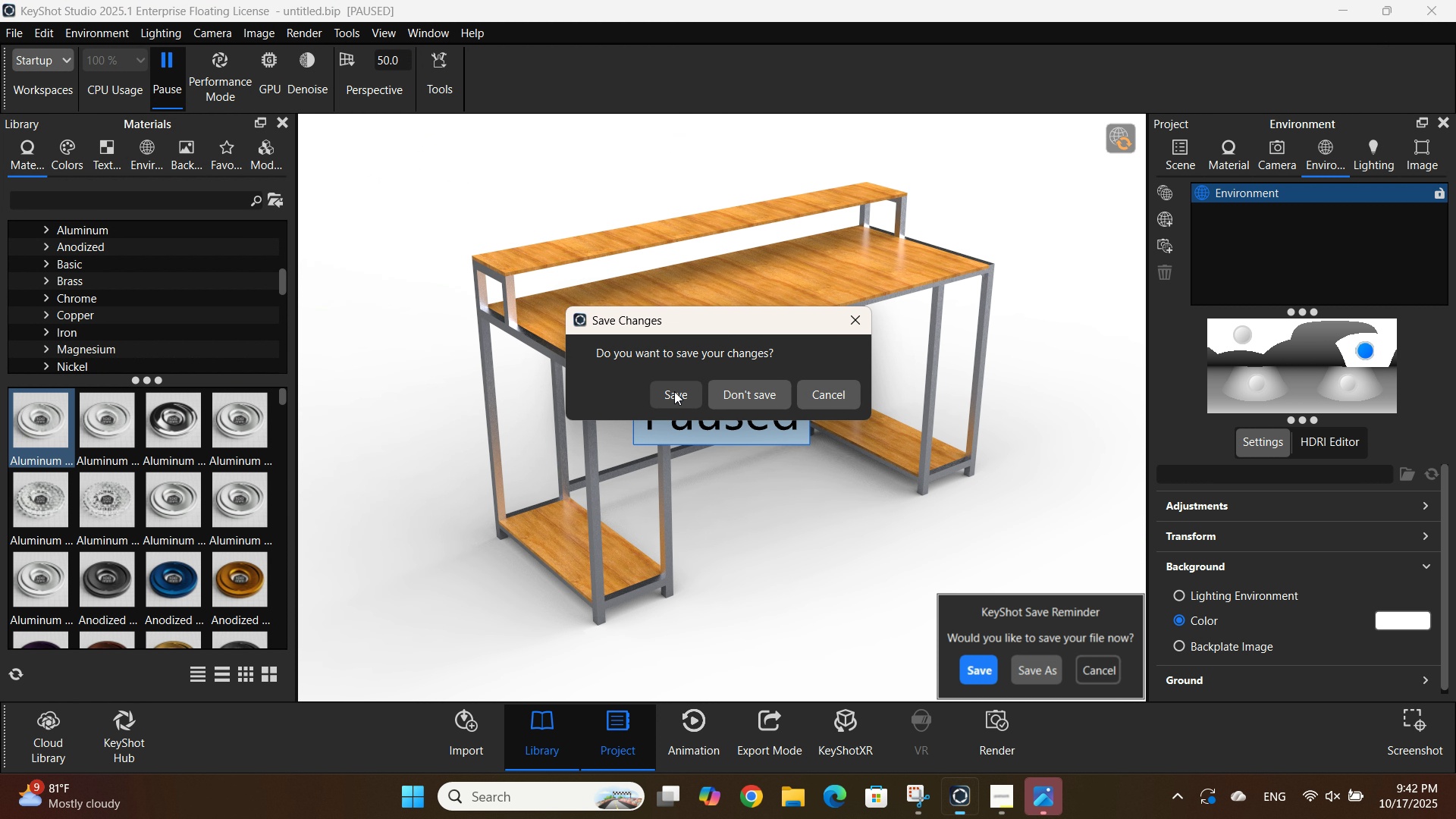 
double_click([381, 342])
 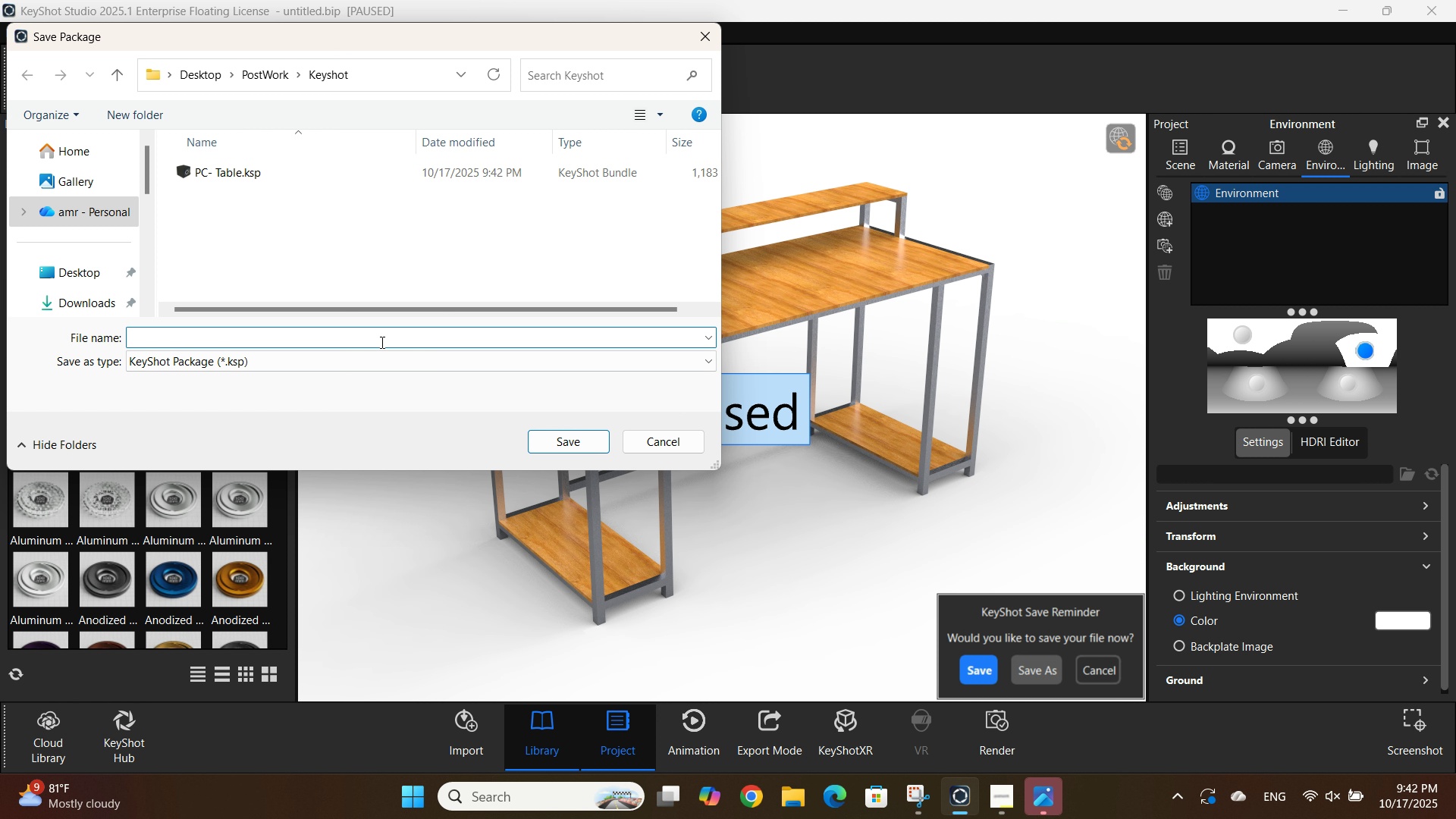 
type(PC-table)
 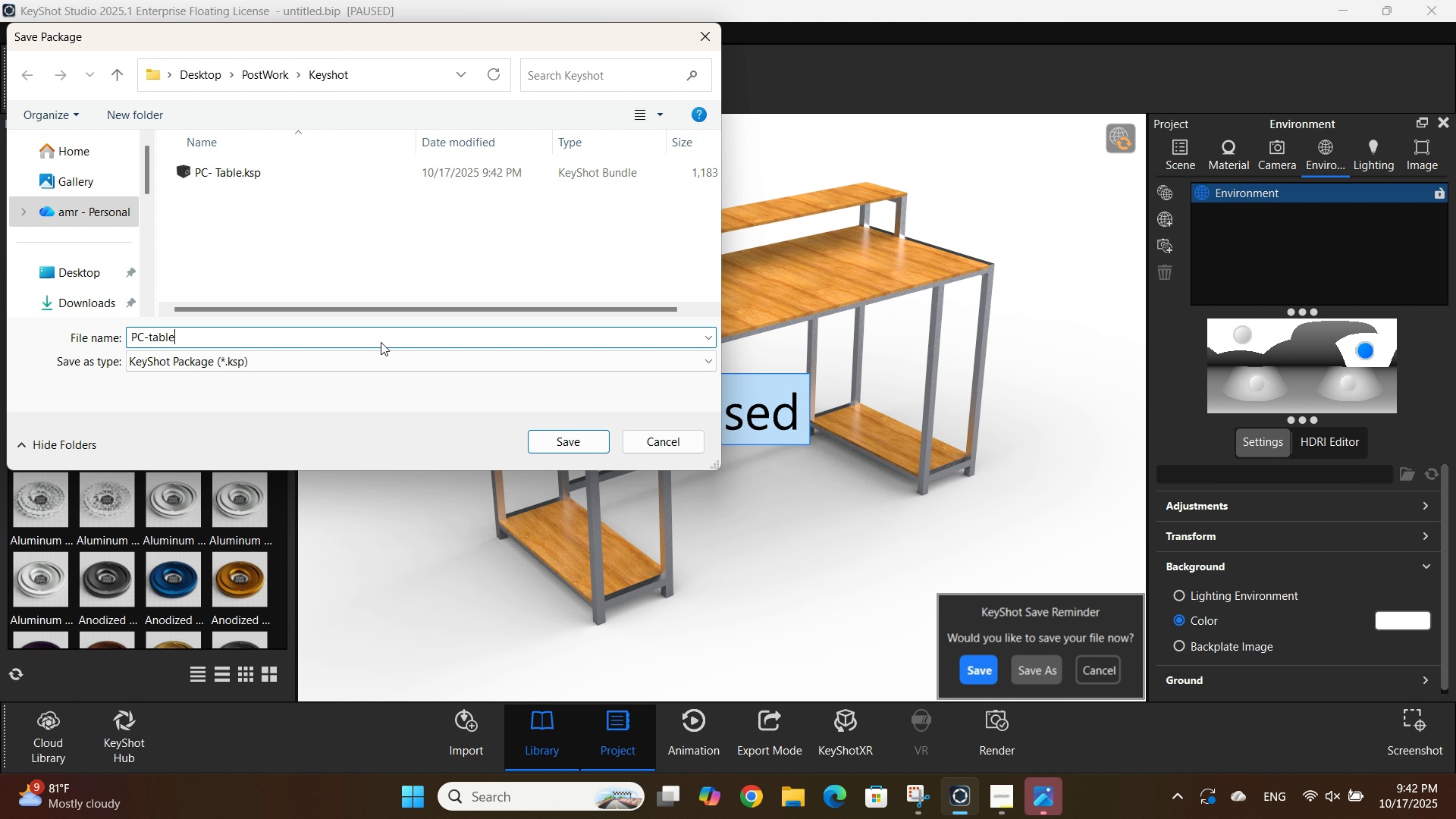 
key(Enter)
 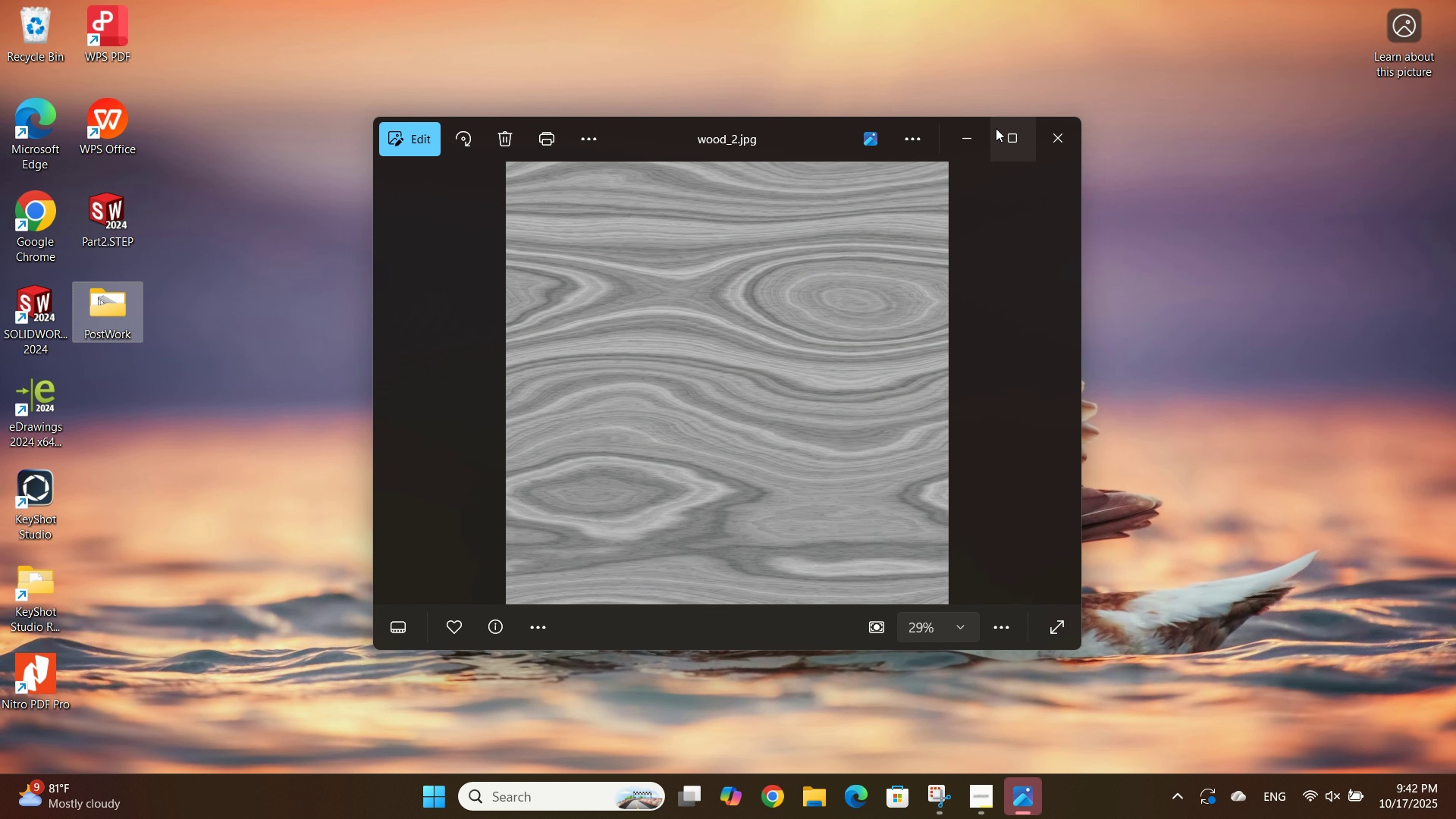 
left_click([1061, 146])
 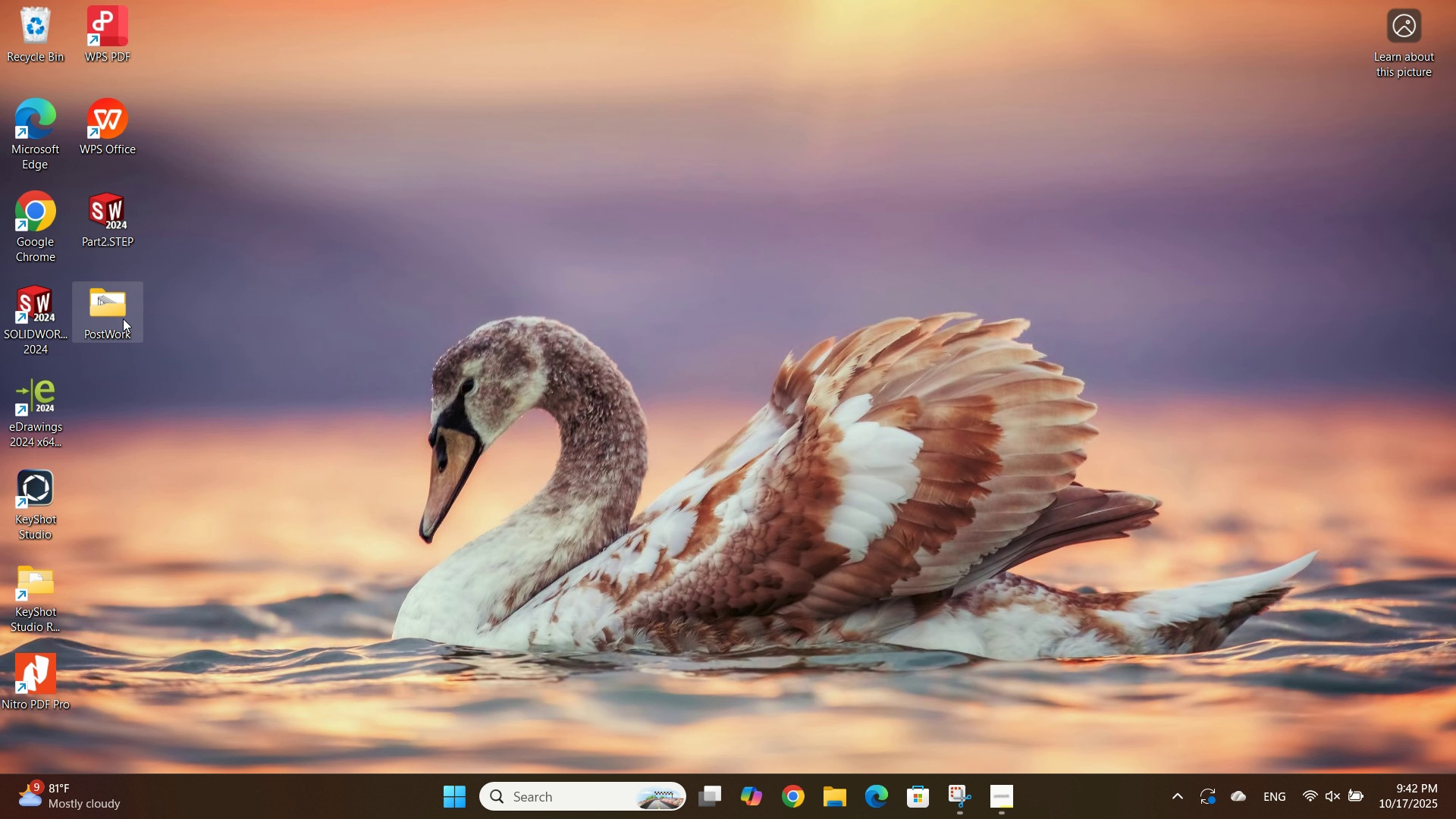 
double_click([123, 318])
 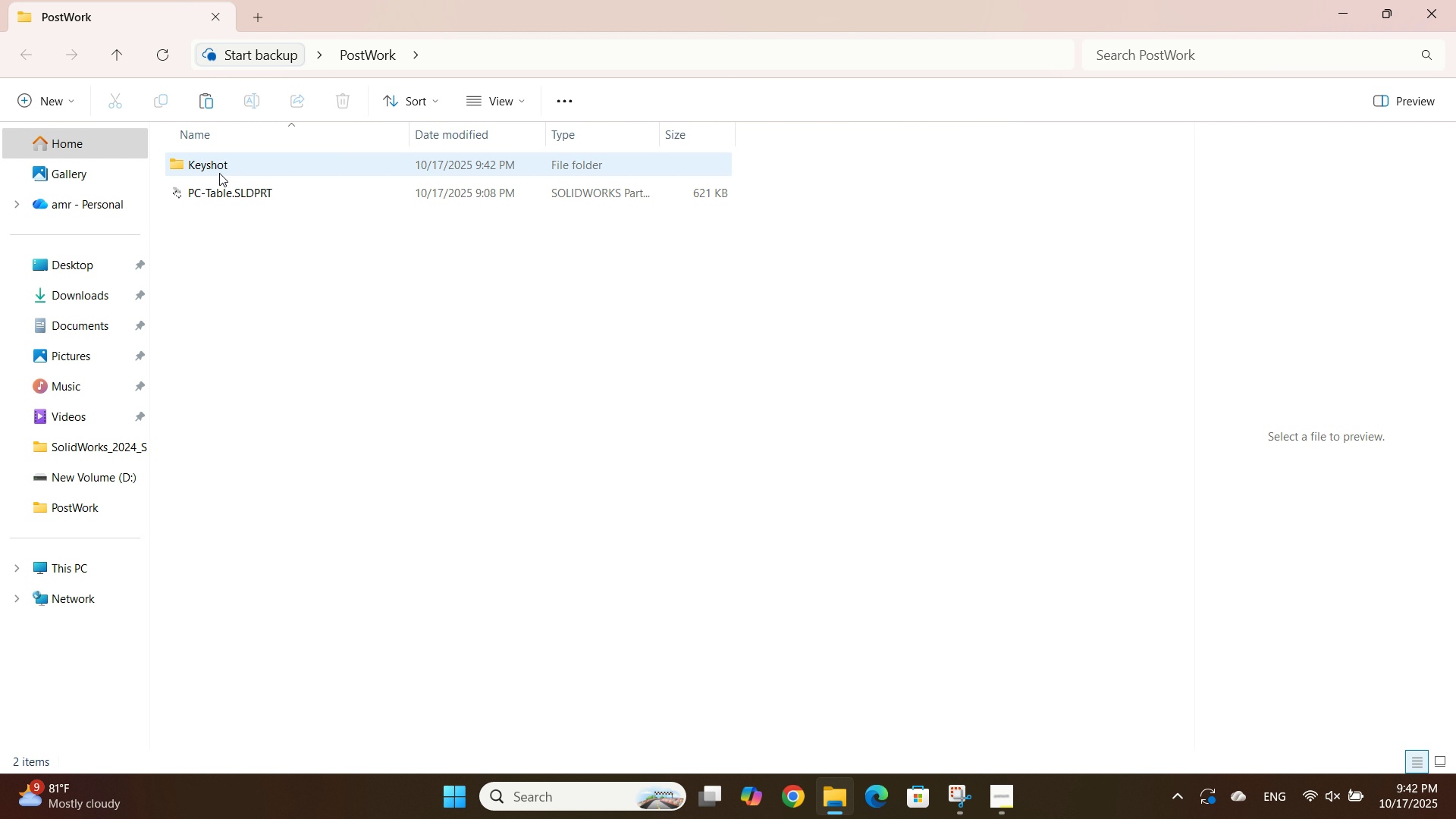 
double_click([217, 168])
 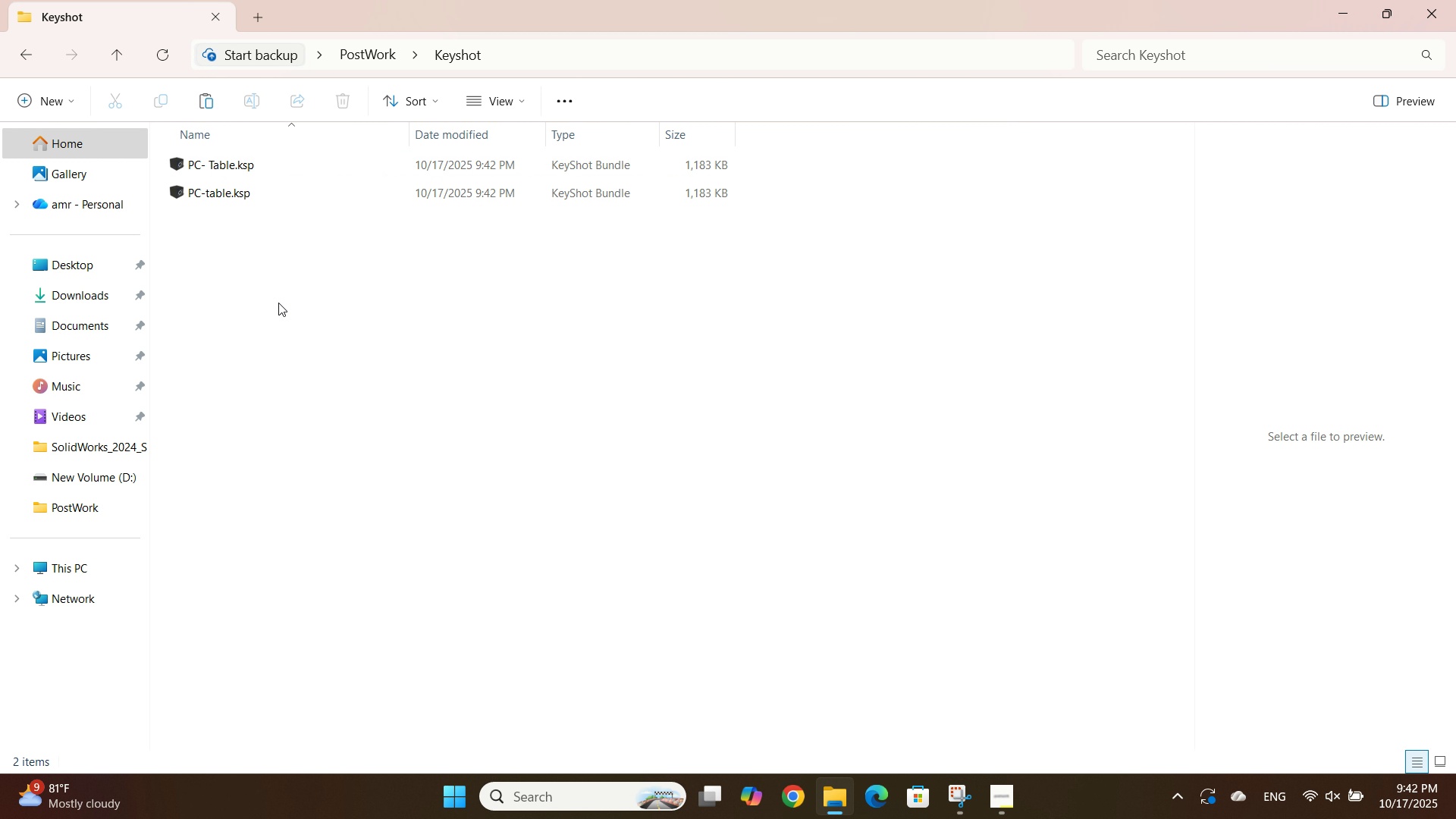 
left_click([278, 303])
 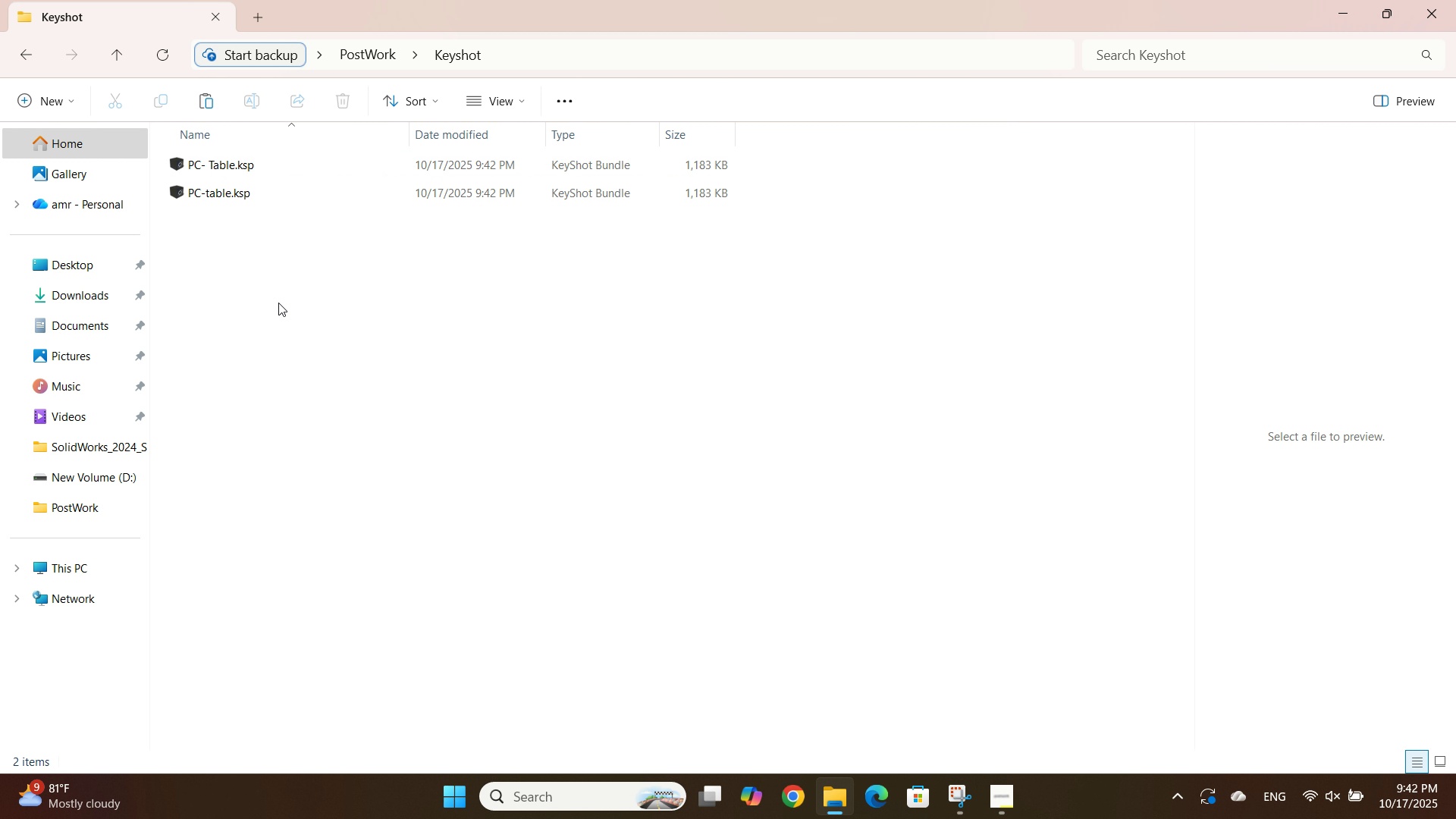 
key(Control+V)
 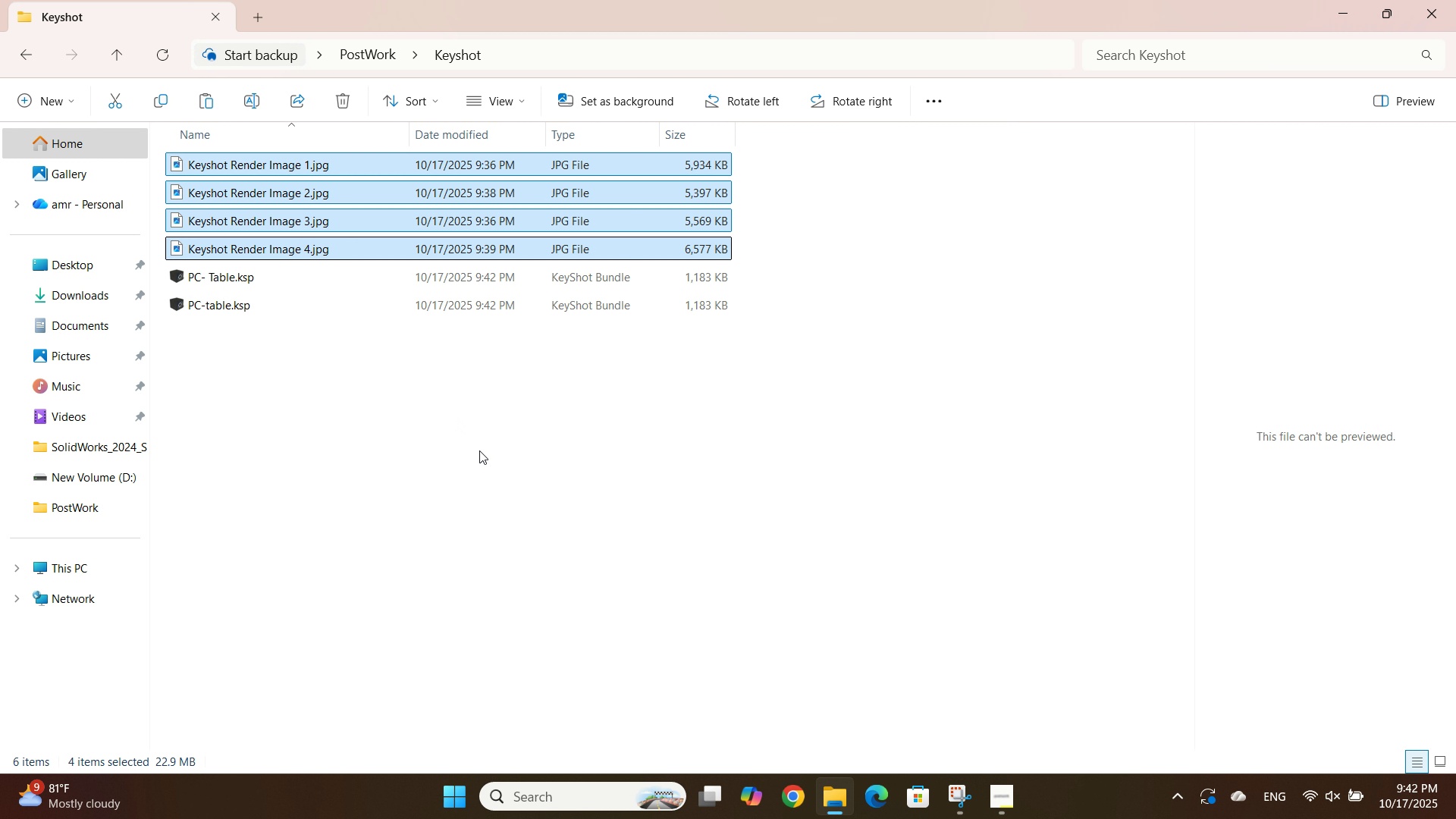 
left_click([479, 453])
 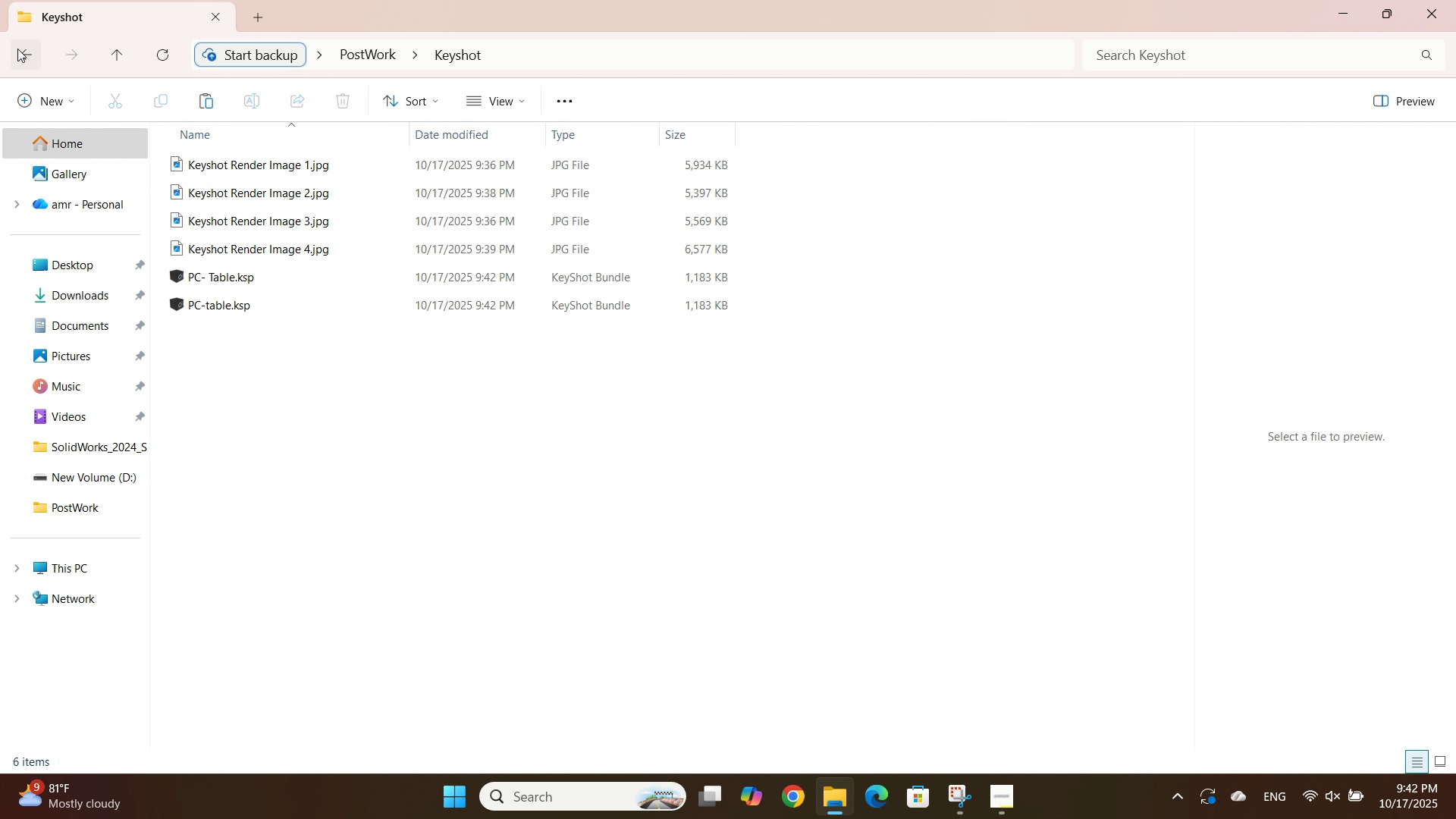 
left_click([17, 49])
 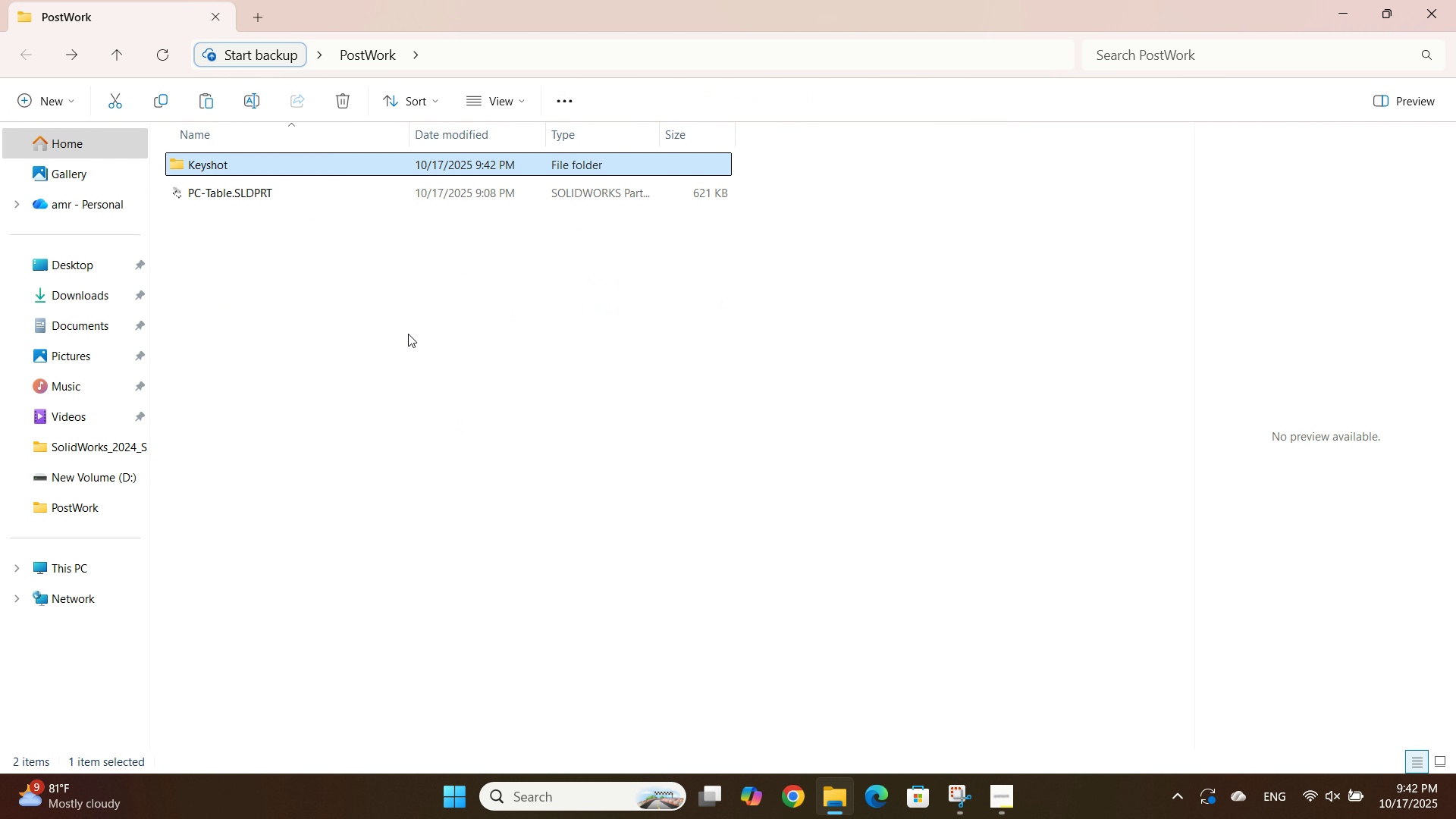 
left_click([408, 334])